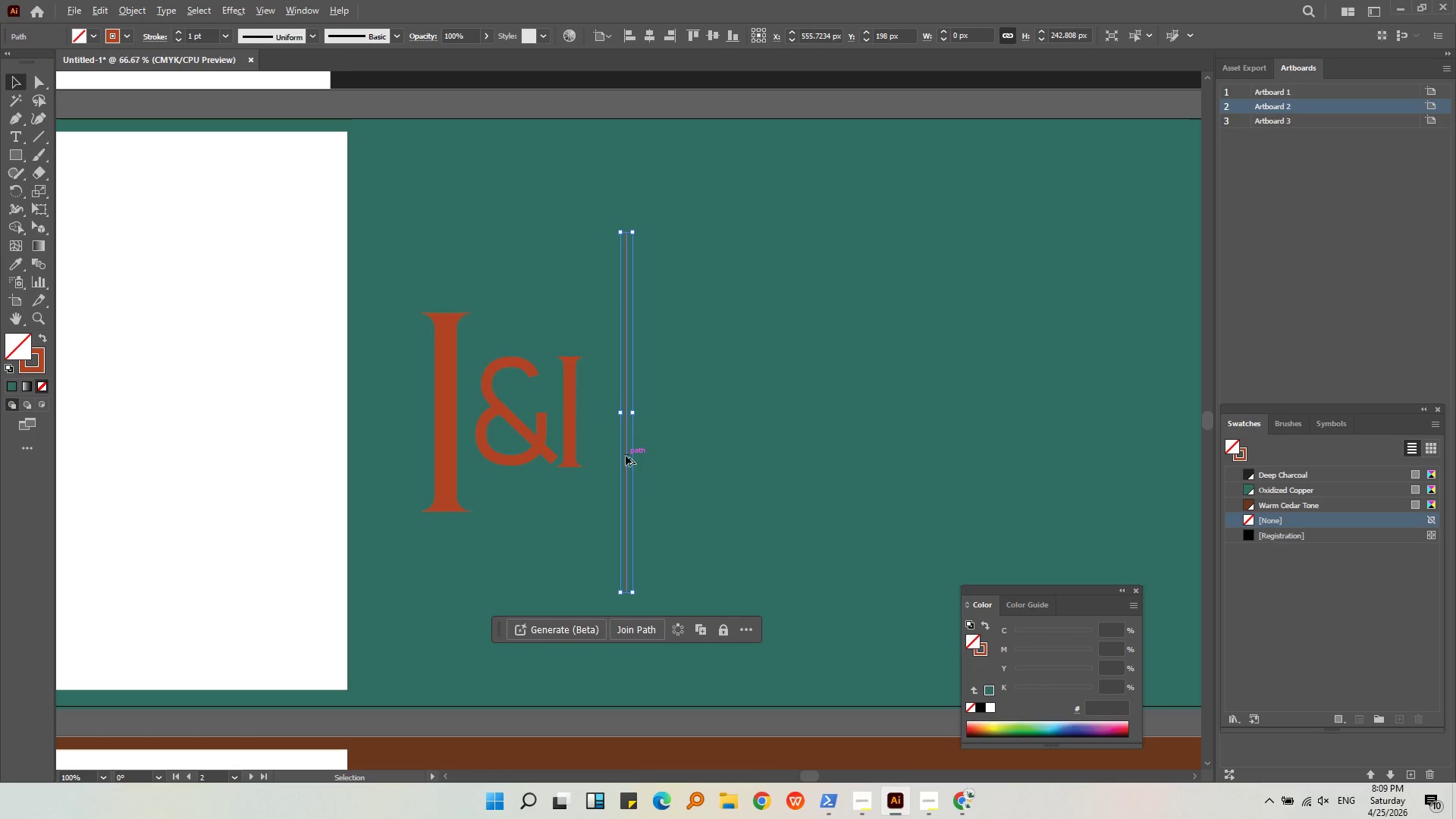 
scroll: coordinate [626, 456], scroll_direction: down, amount: 2.0
 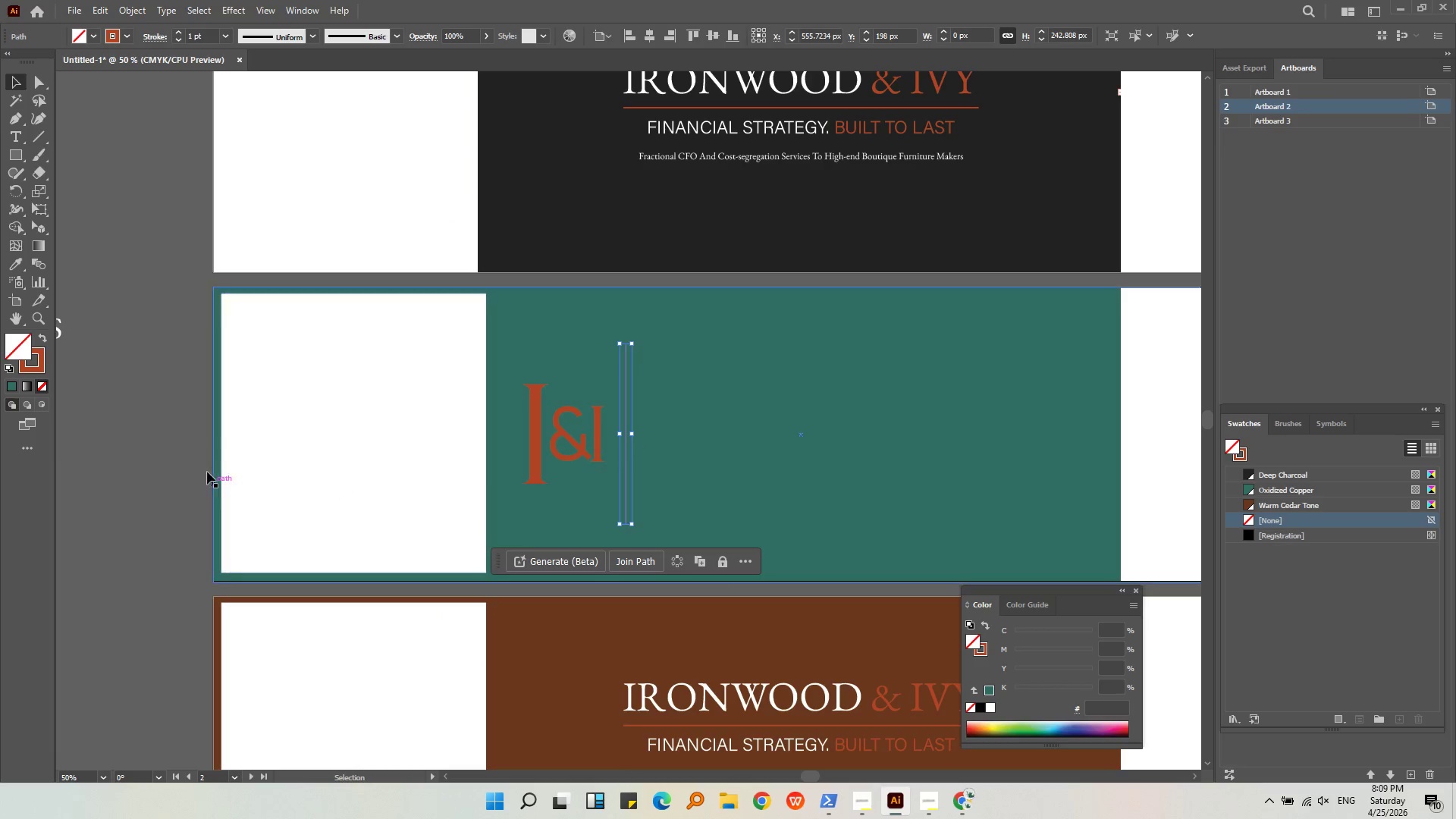 
left_click([183, 451])
 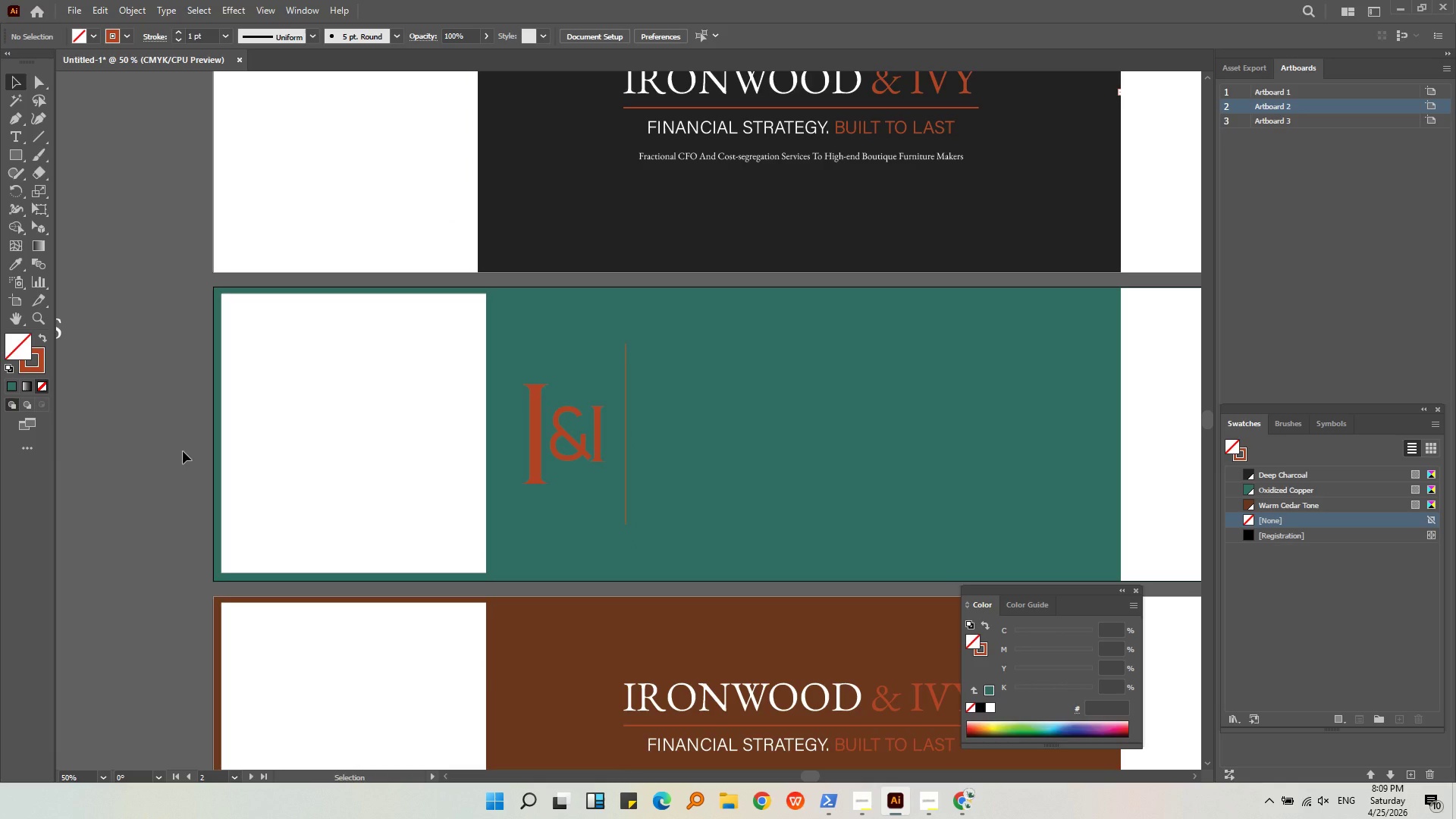 
wait(8.34)
 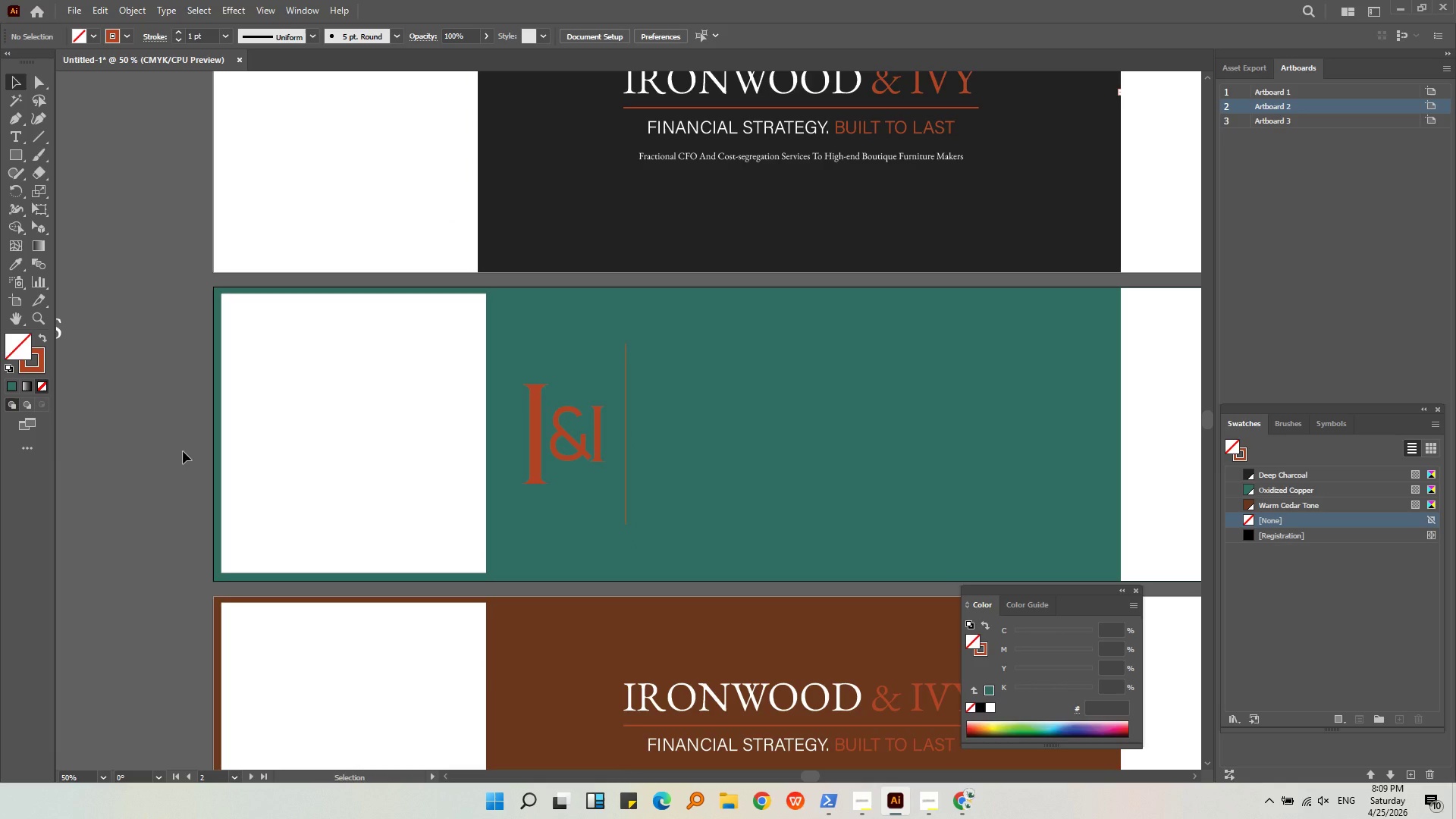 
left_click([555, 466])
 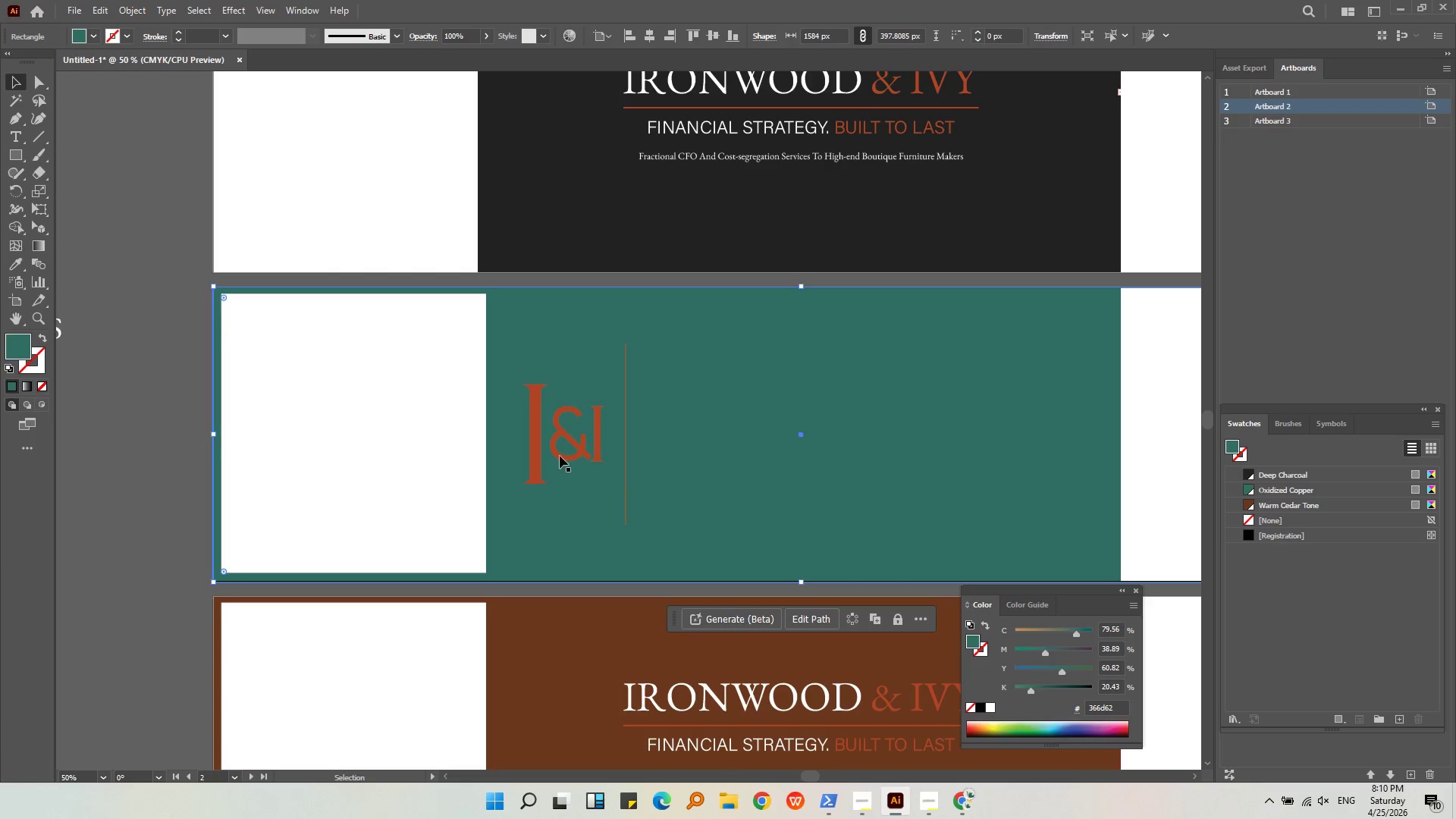 
left_click([561, 453])
 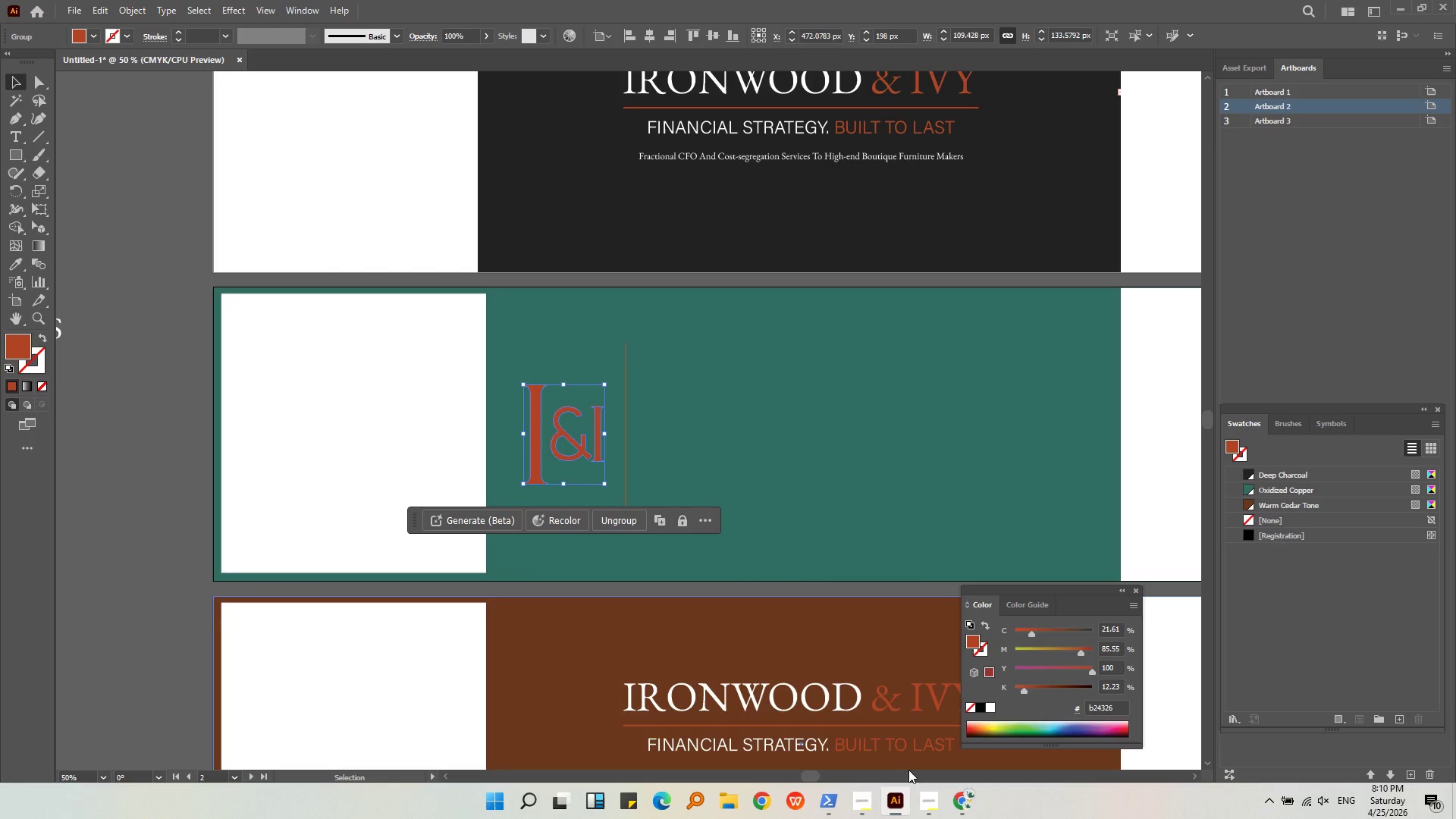 
left_click([965, 794])
 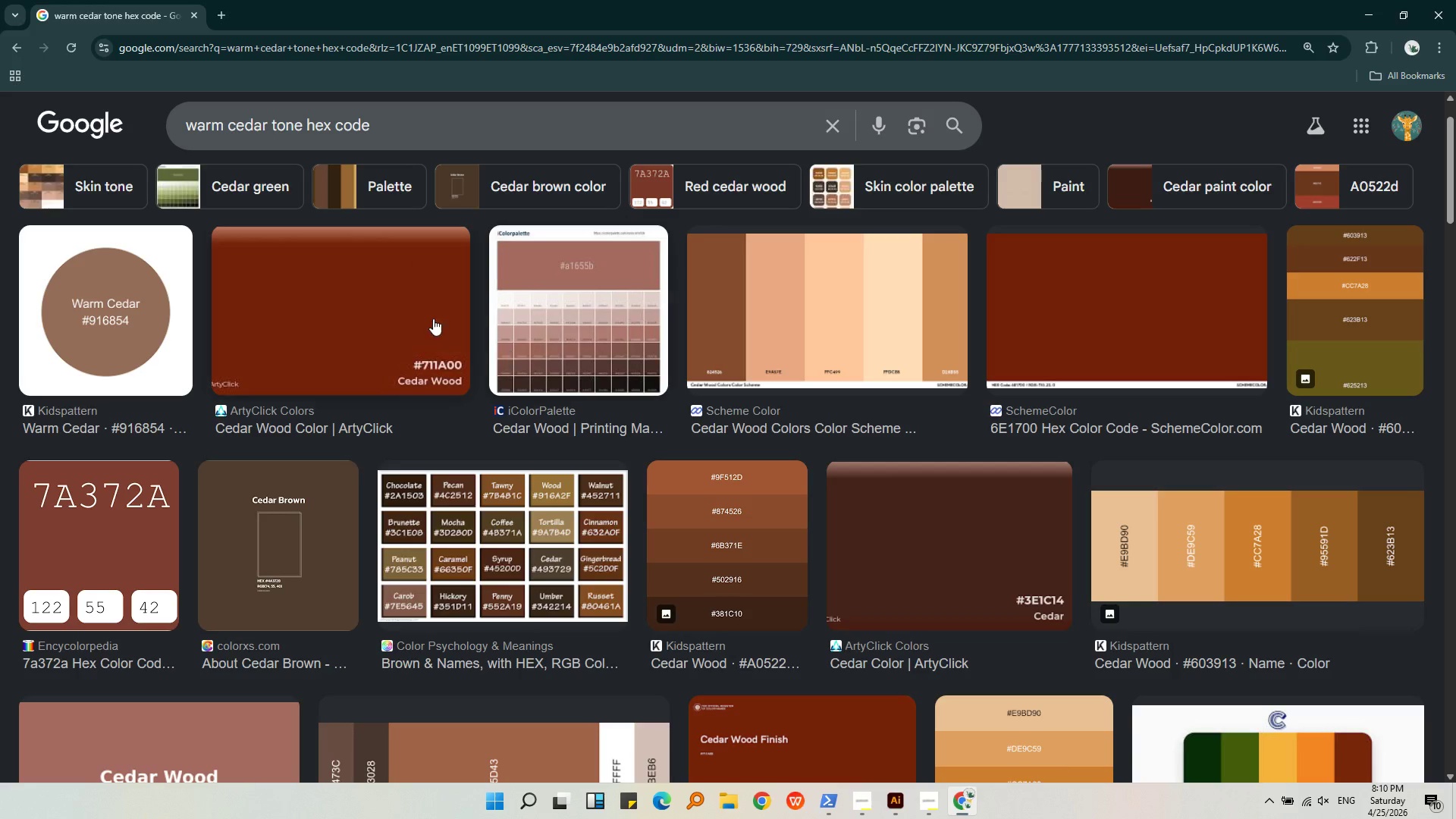 
scroll: coordinate [489, 362], scroll_direction: down, amount: 7.0
 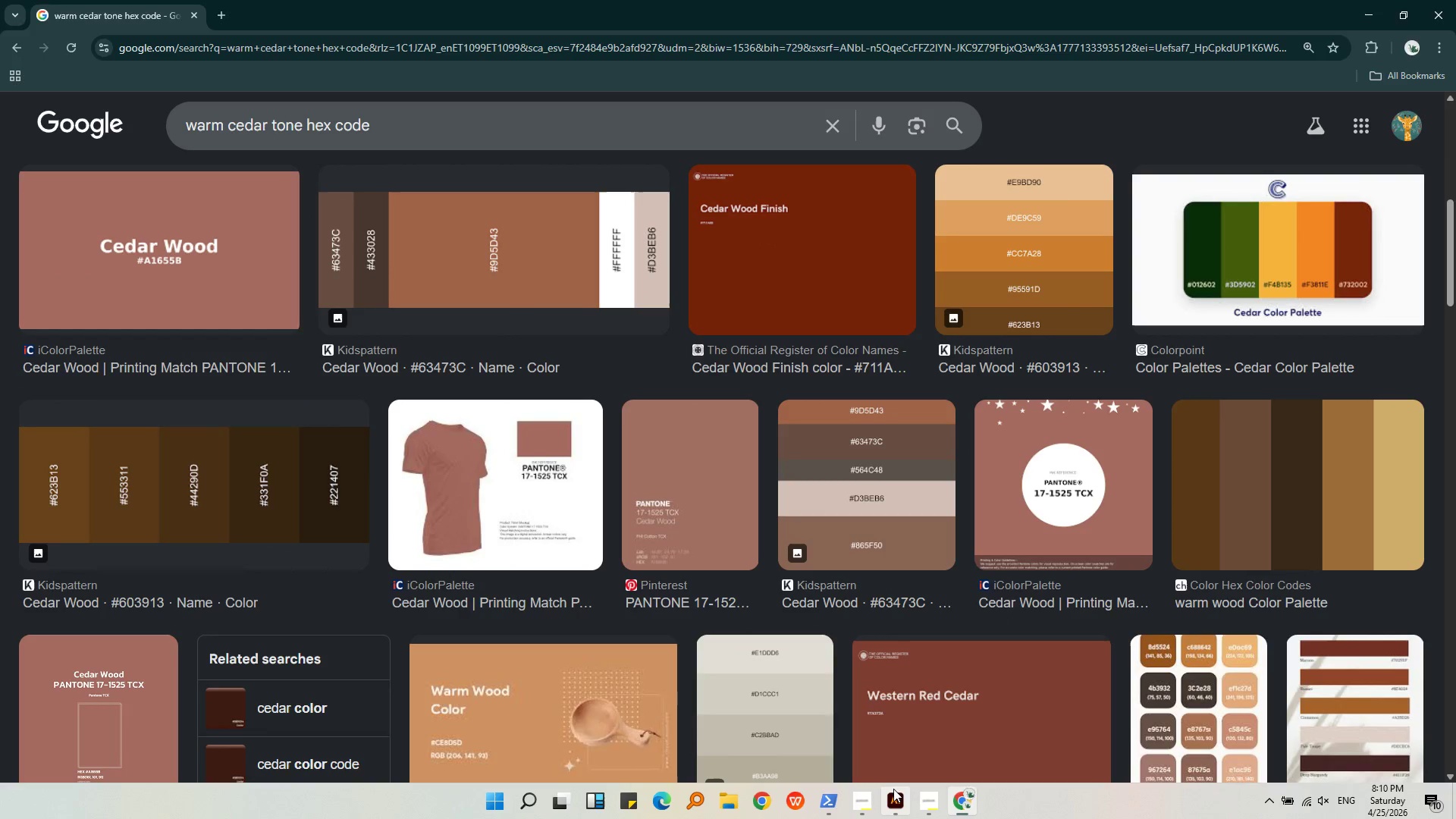 
left_click([893, 789])
 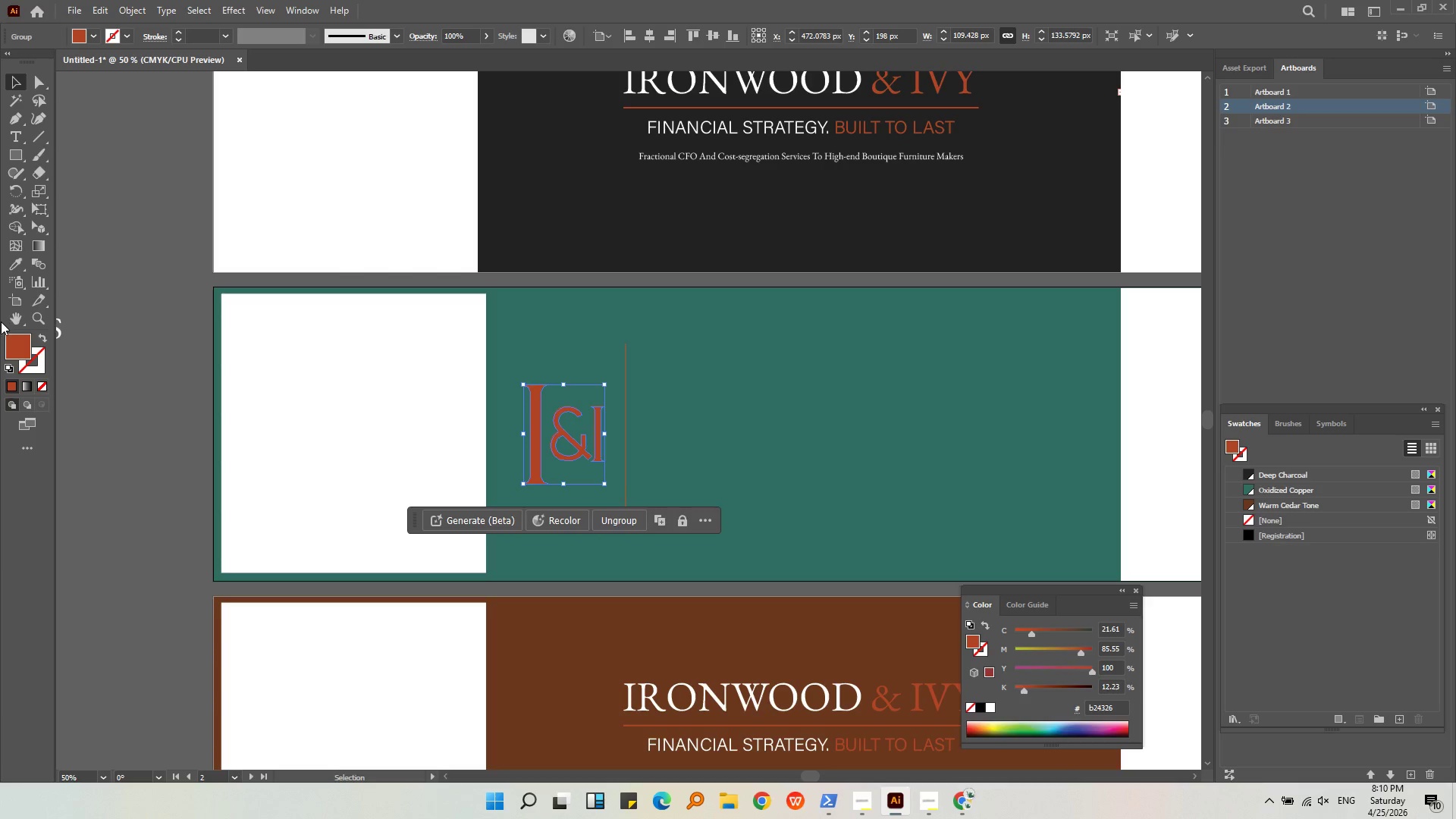 
double_click([19, 344])
 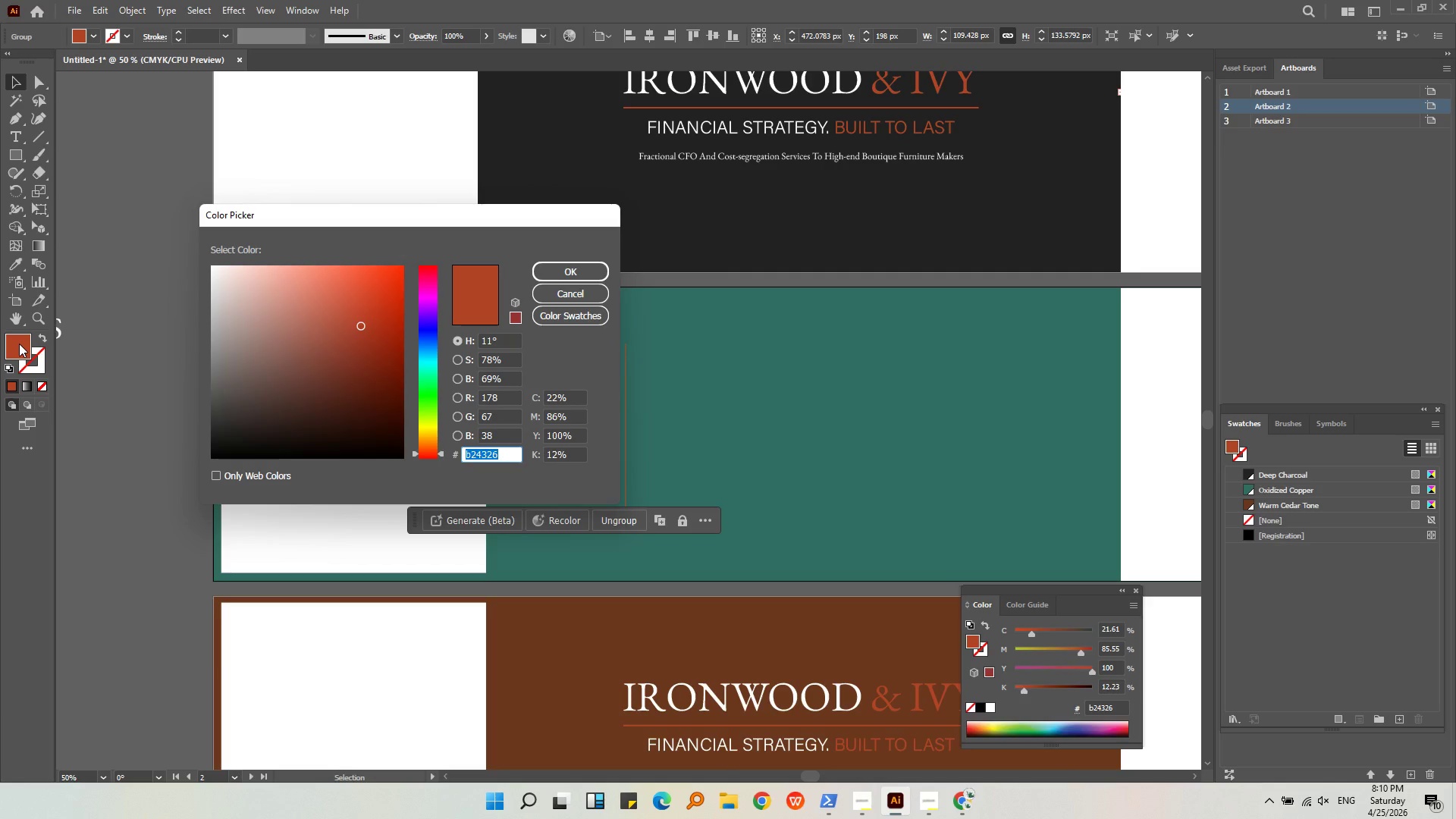 
type(b8733)
key(NumpadEnter)
 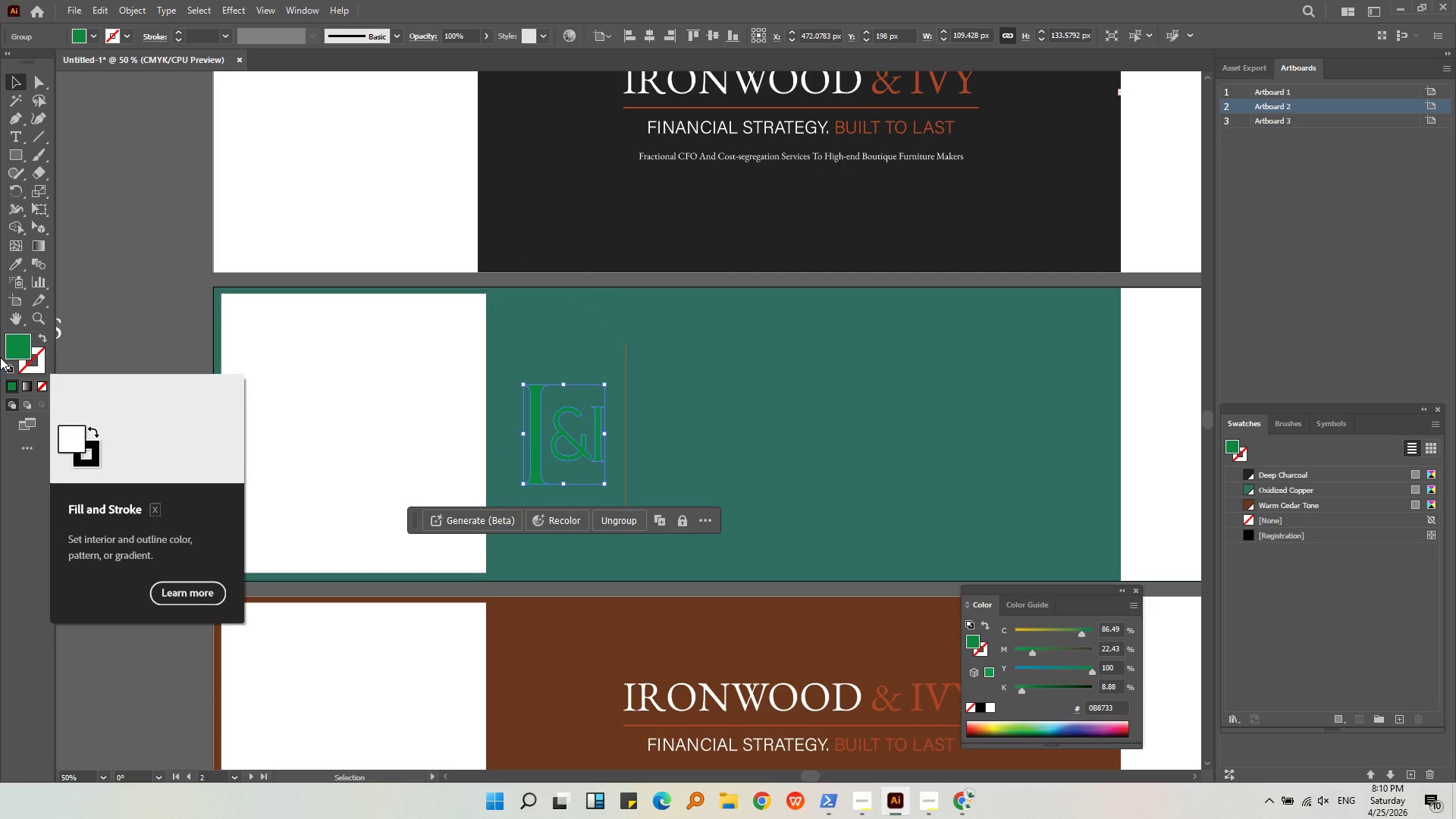 
mouse_move([33, 332])
 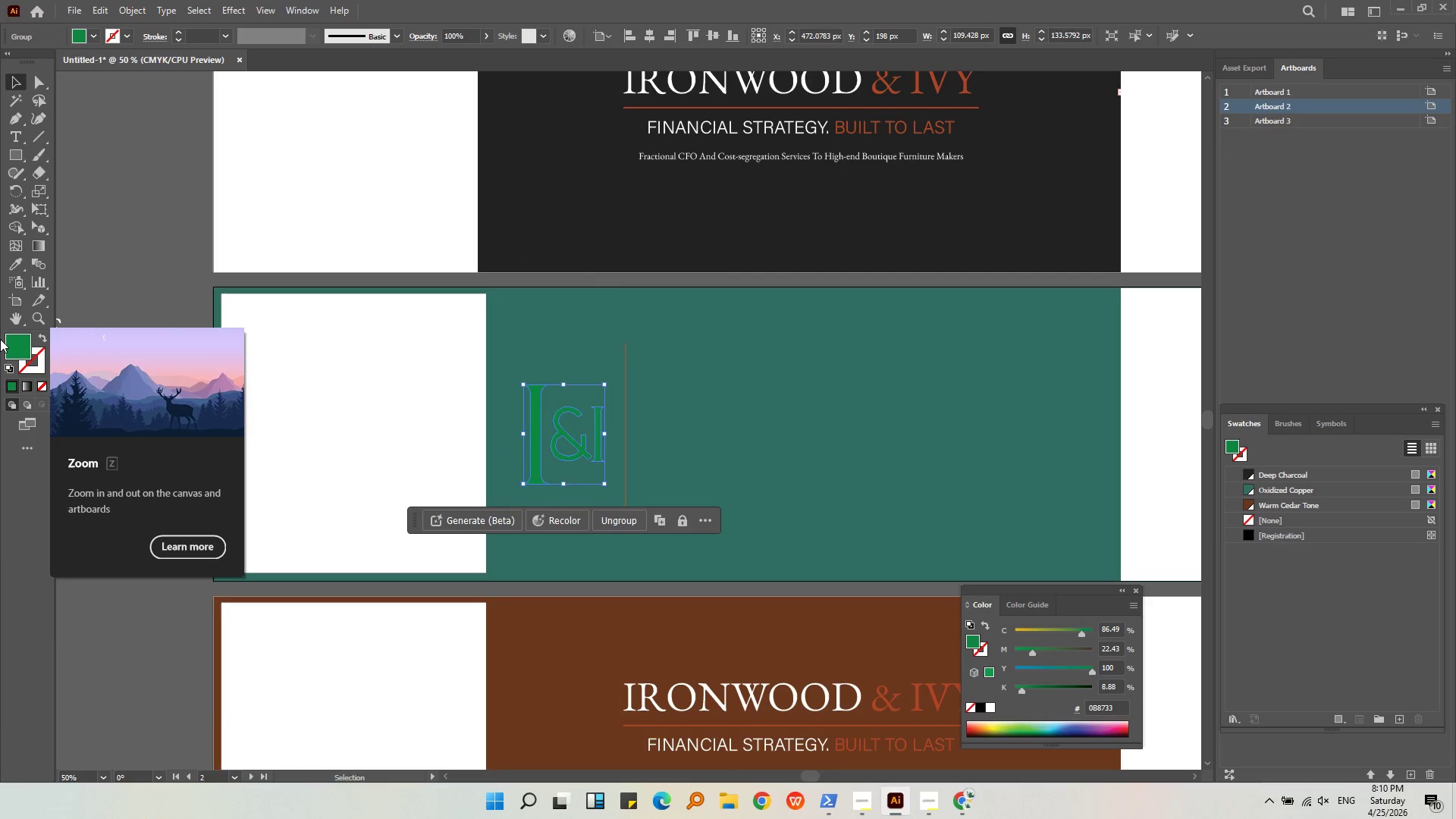 
double_click([10, 344])
 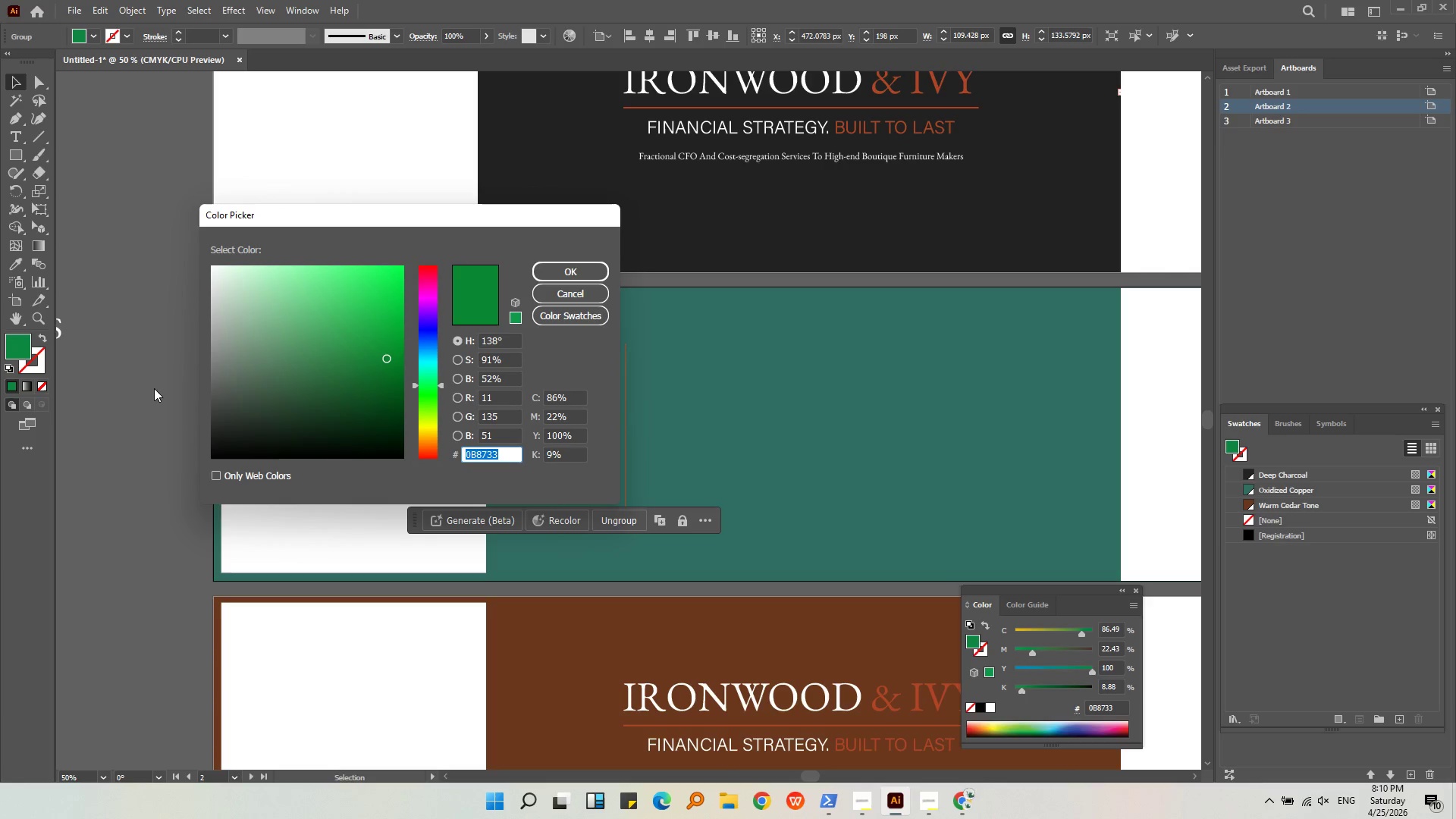 
double_click([517, 456])
 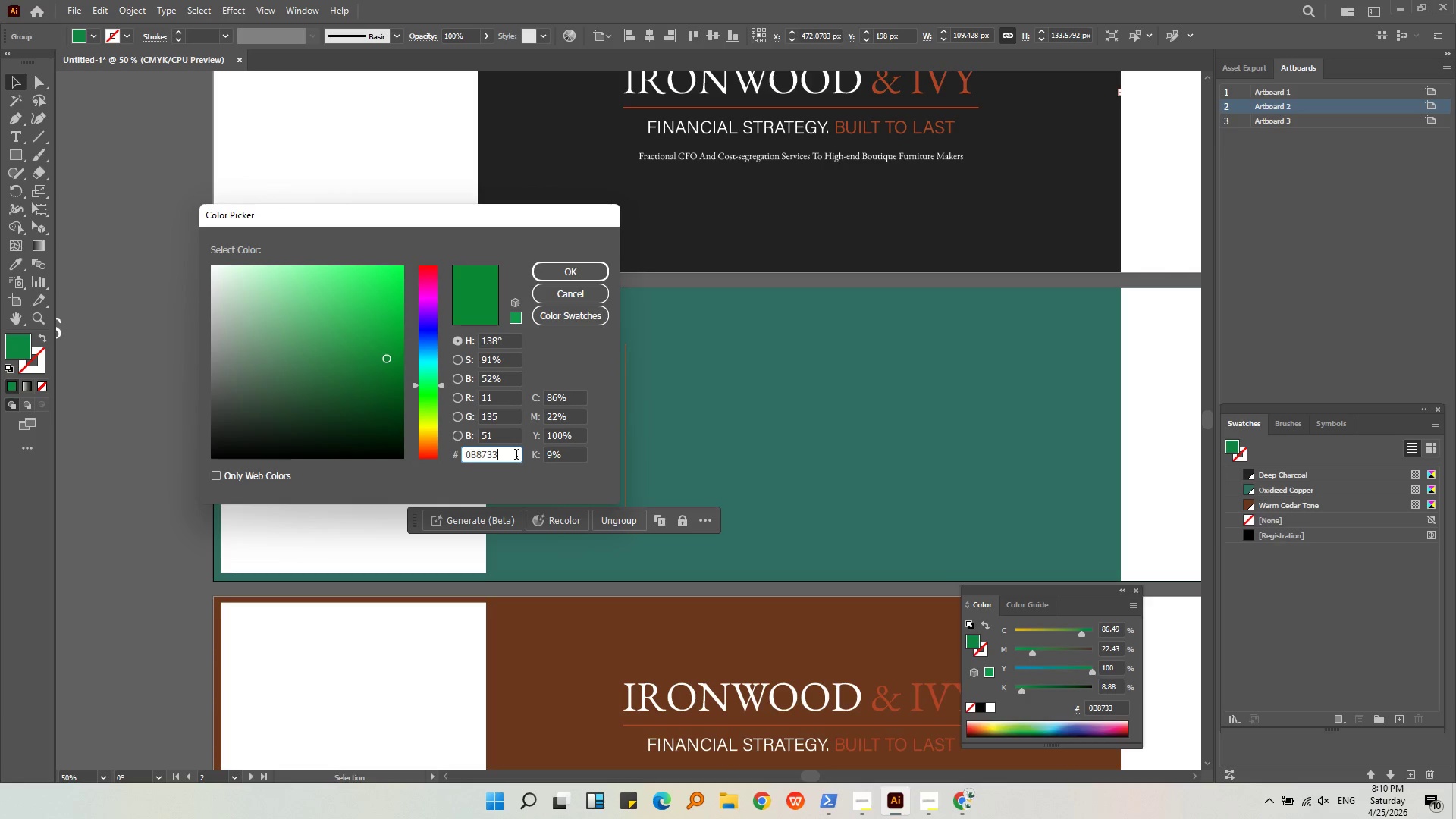 
key(Numpad3)
 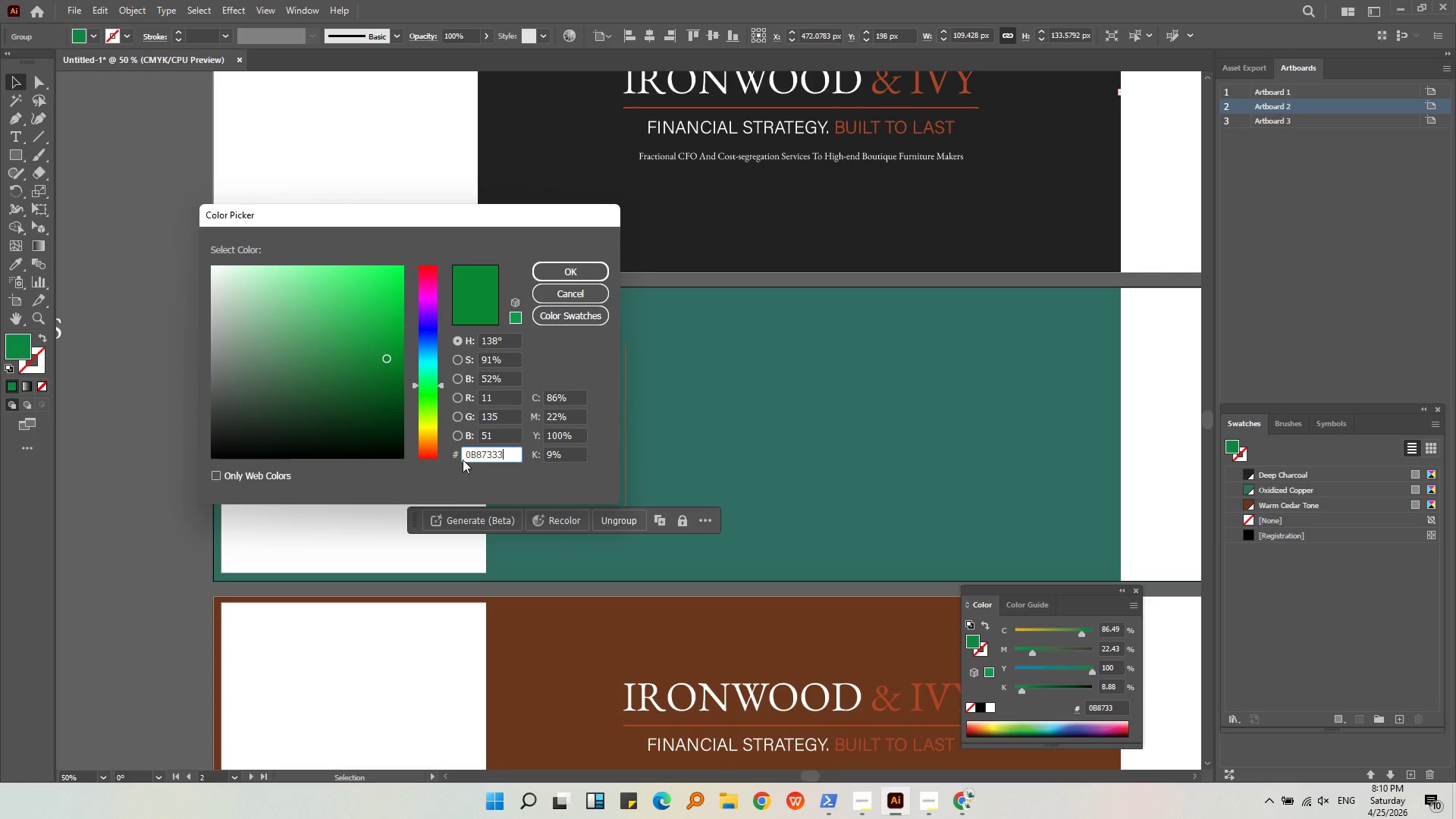 
left_click([473, 451])
 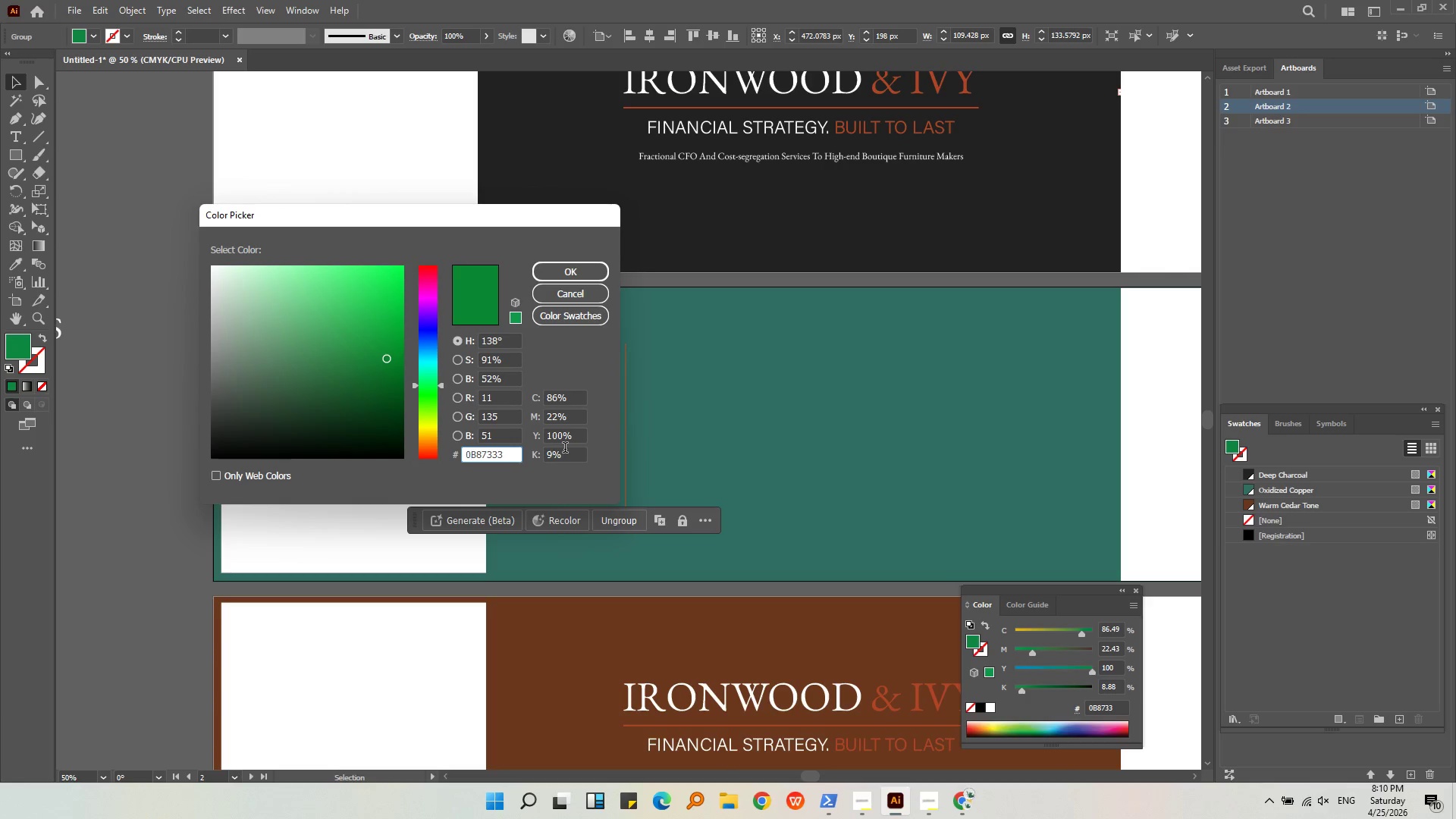 
key(Backspace)
 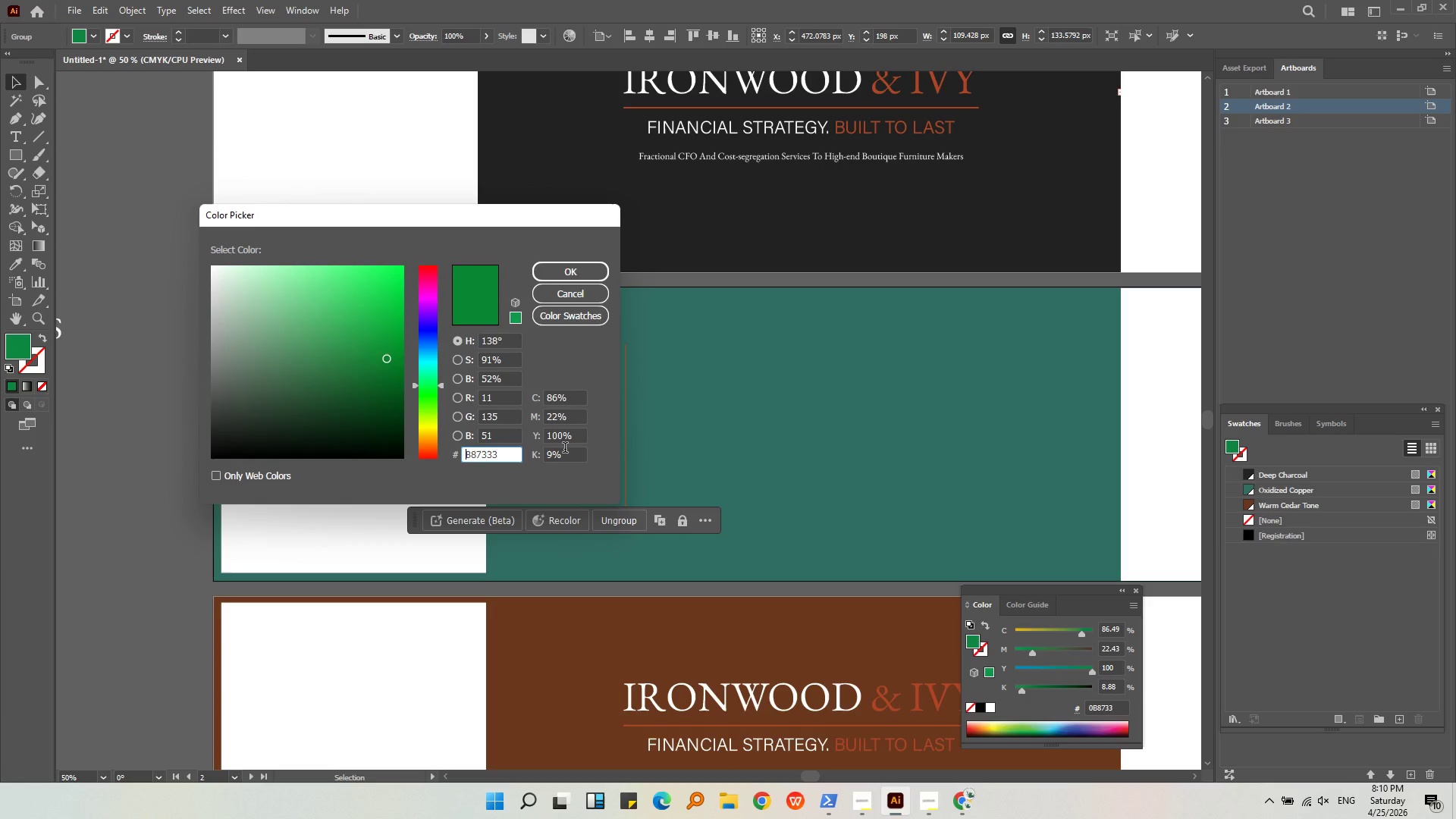 
key(NumpadEnter)
 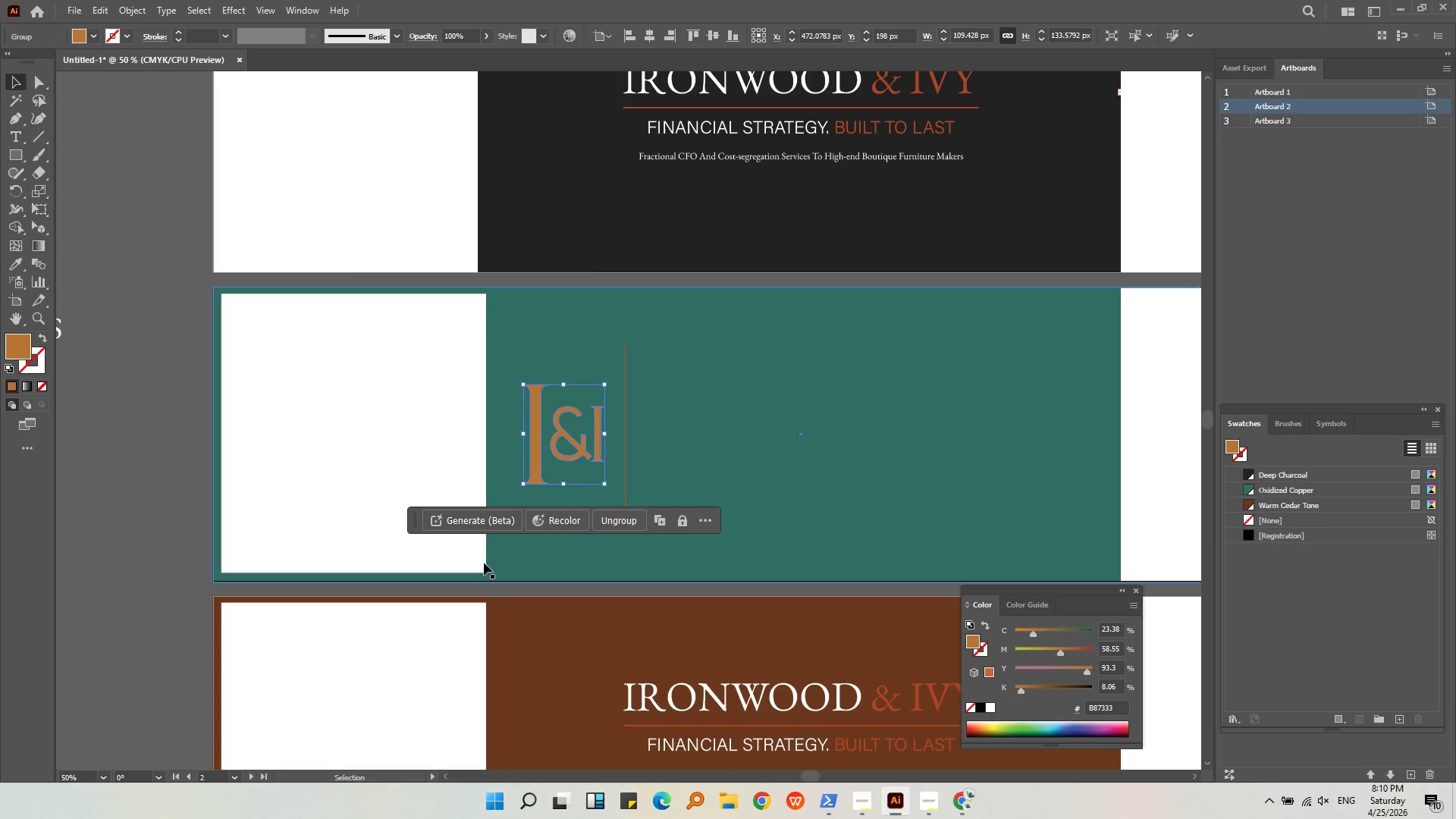 
left_click([215, 443])